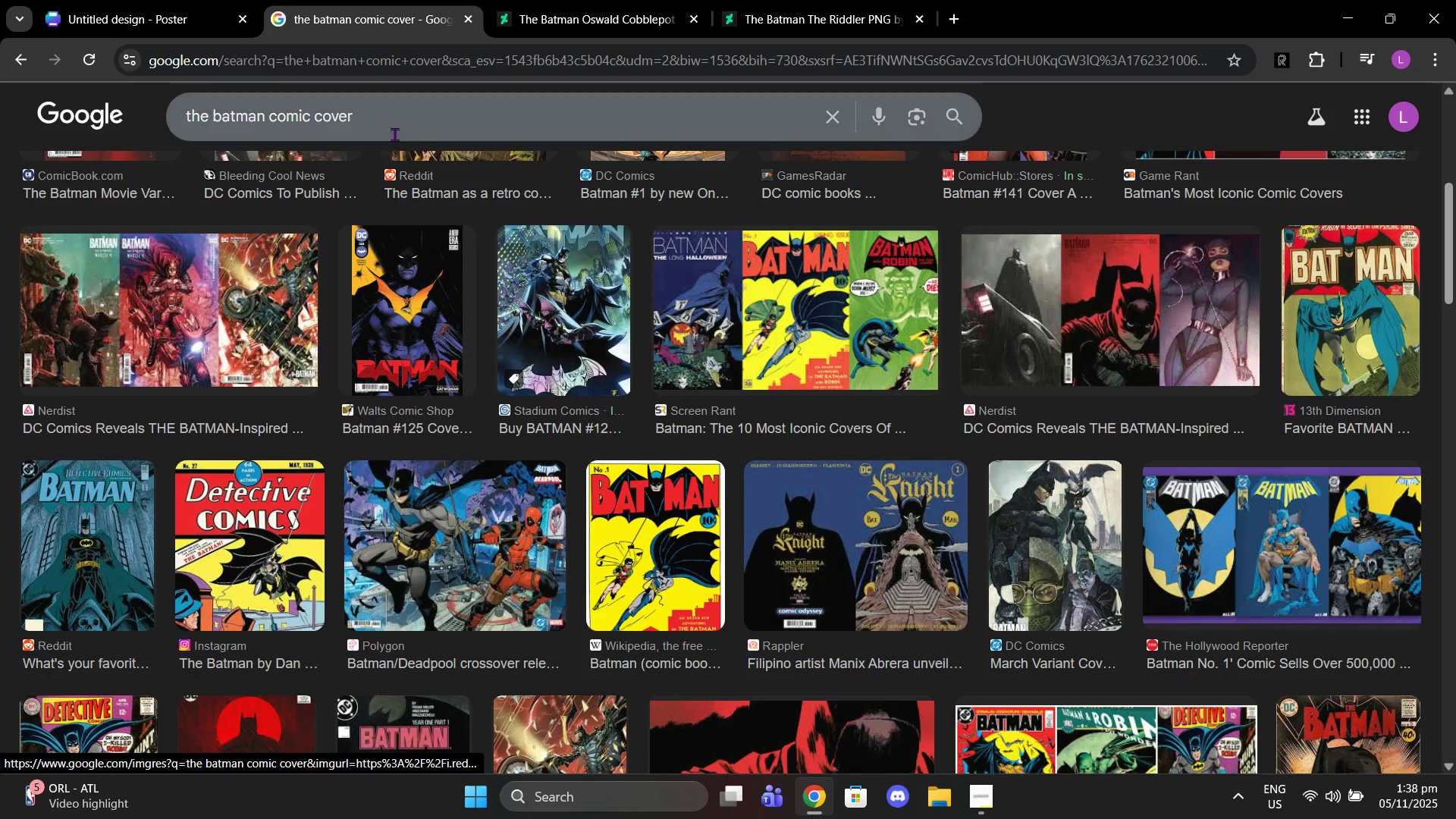 
left_click_drag(start_coordinate=[399, 124], to_coordinate=[338, 116])
 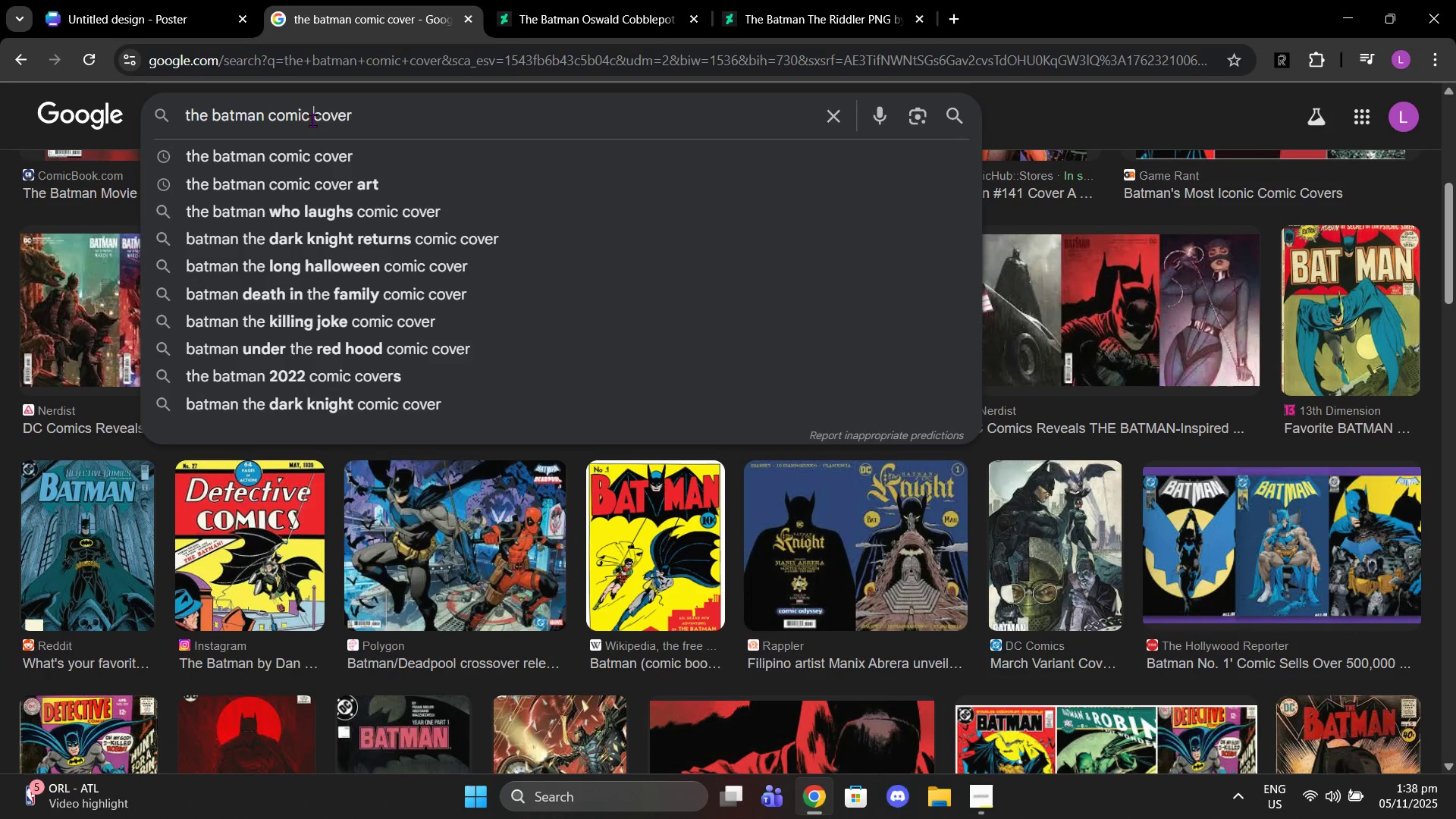 
left_click_drag(start_coordinate=[312, 120], to_coordinate=[359, 118])
 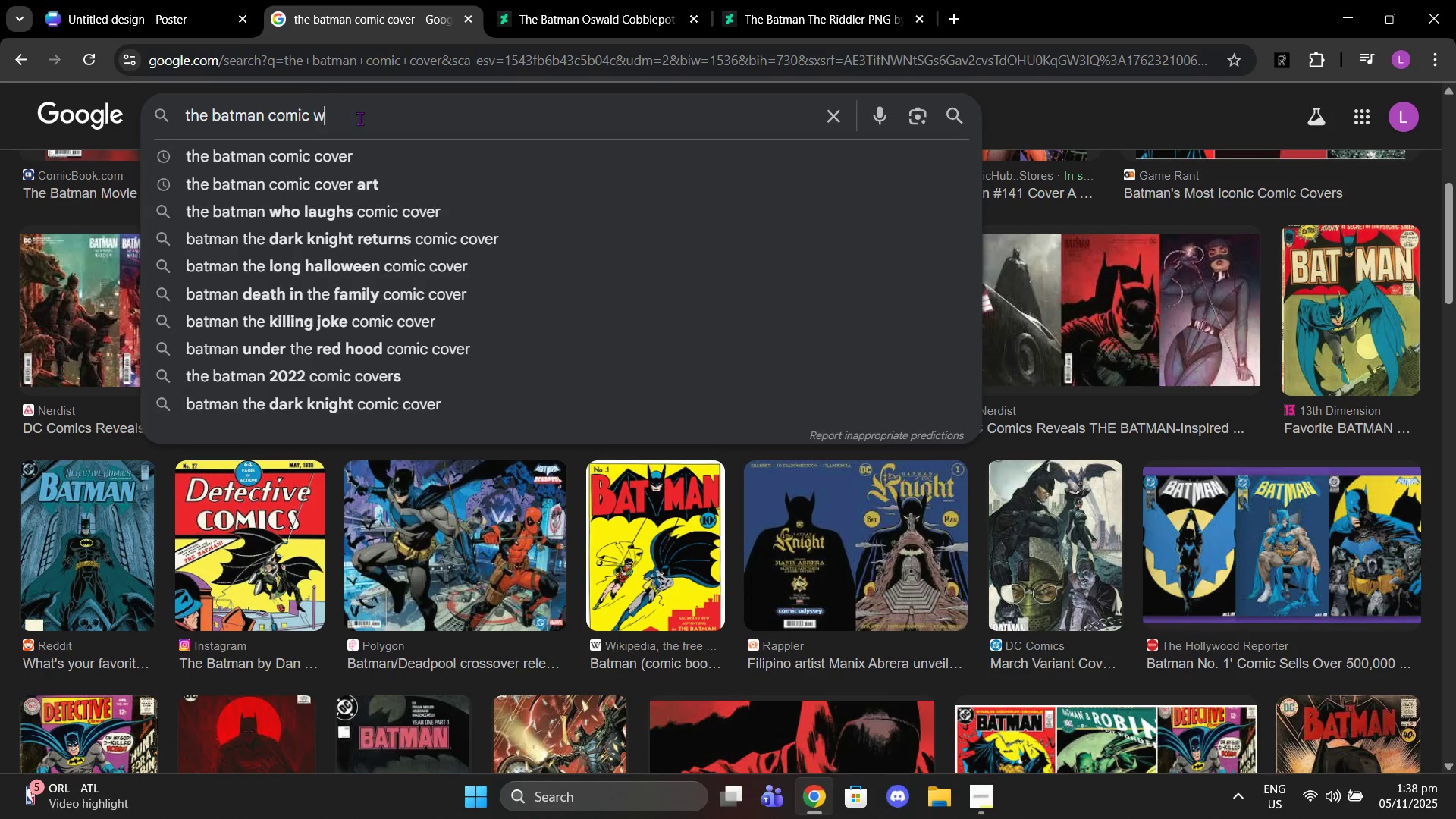 
type(with )
 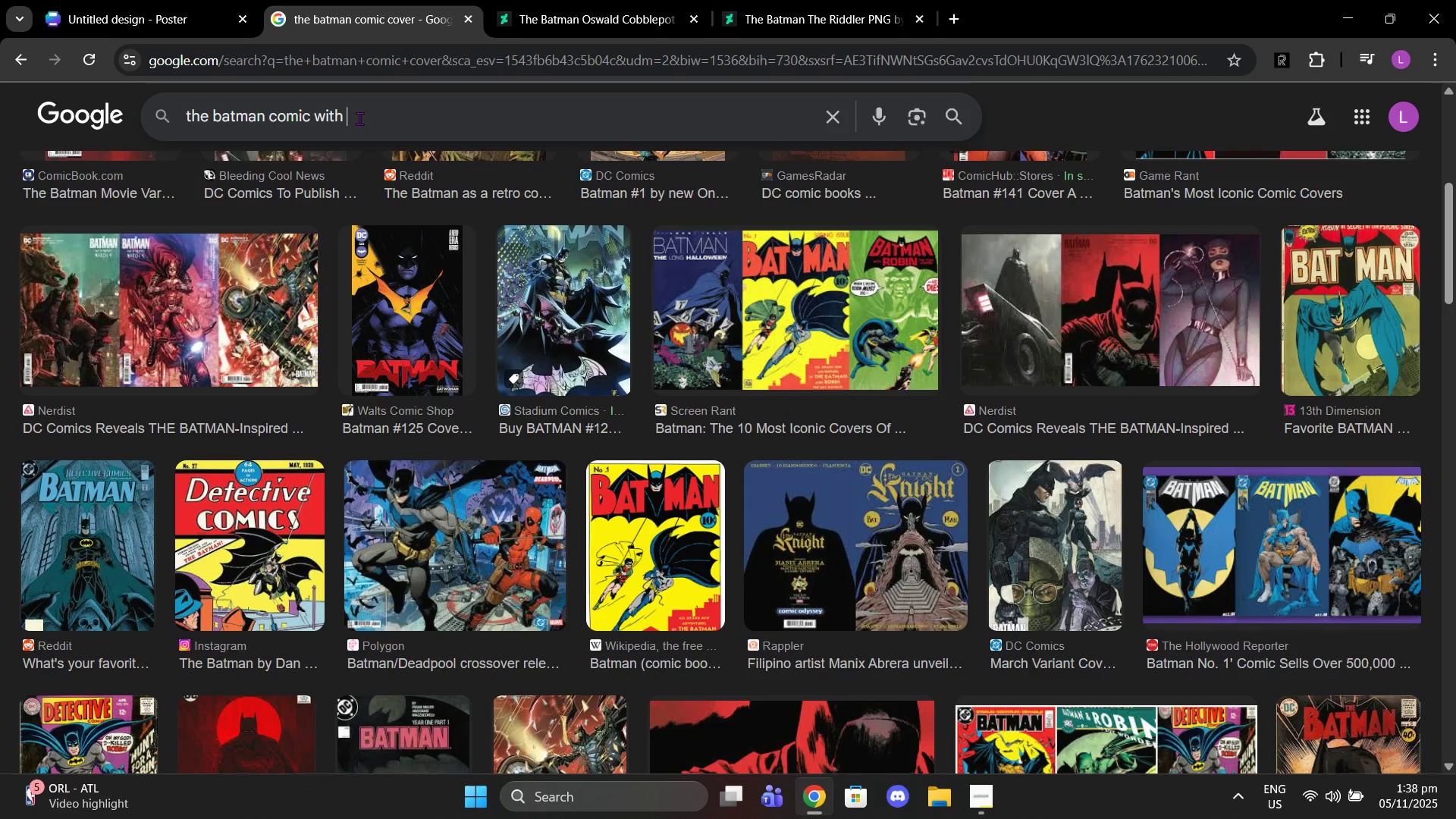 
type(riddler)
 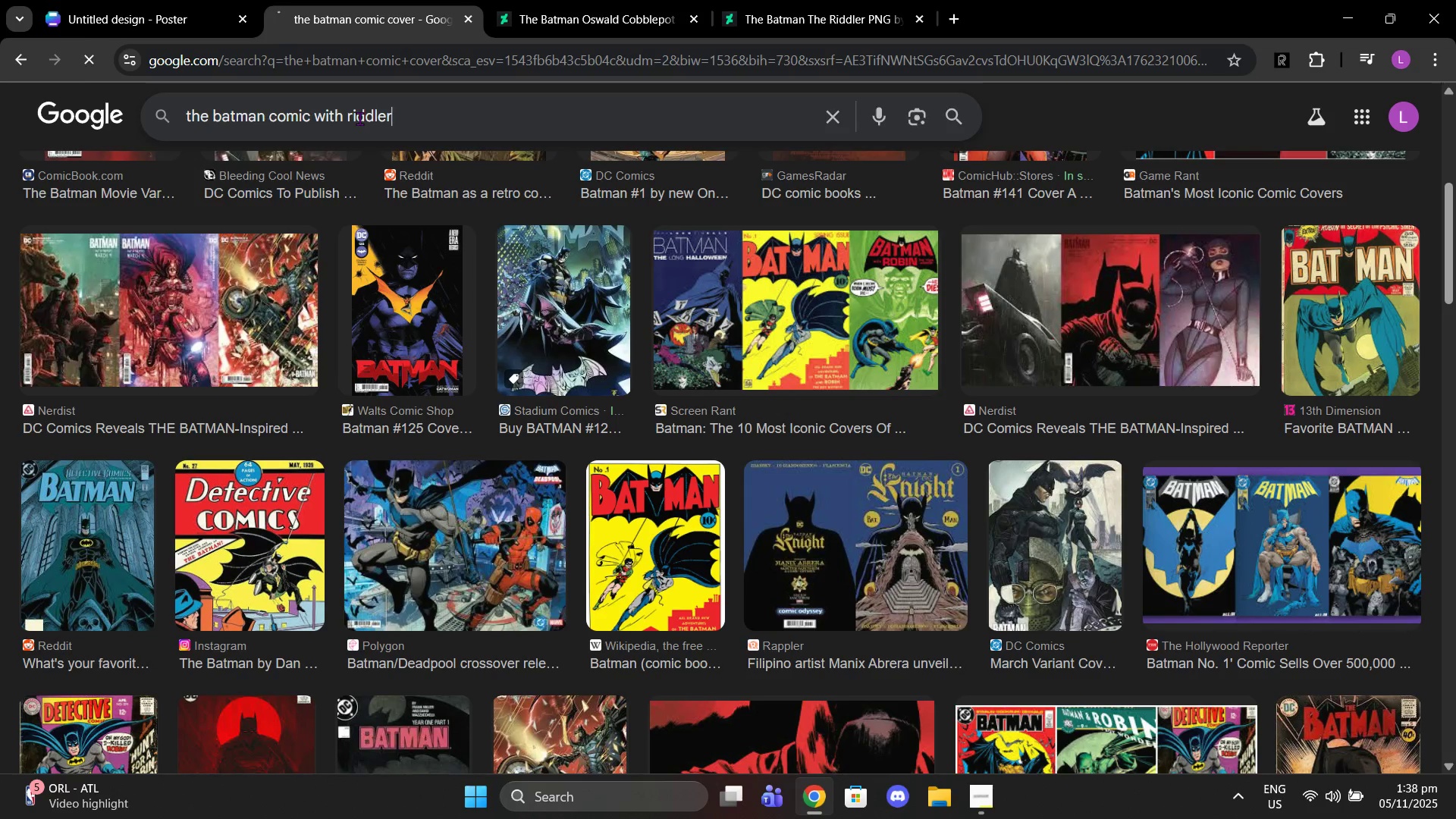 
key(Enter)
 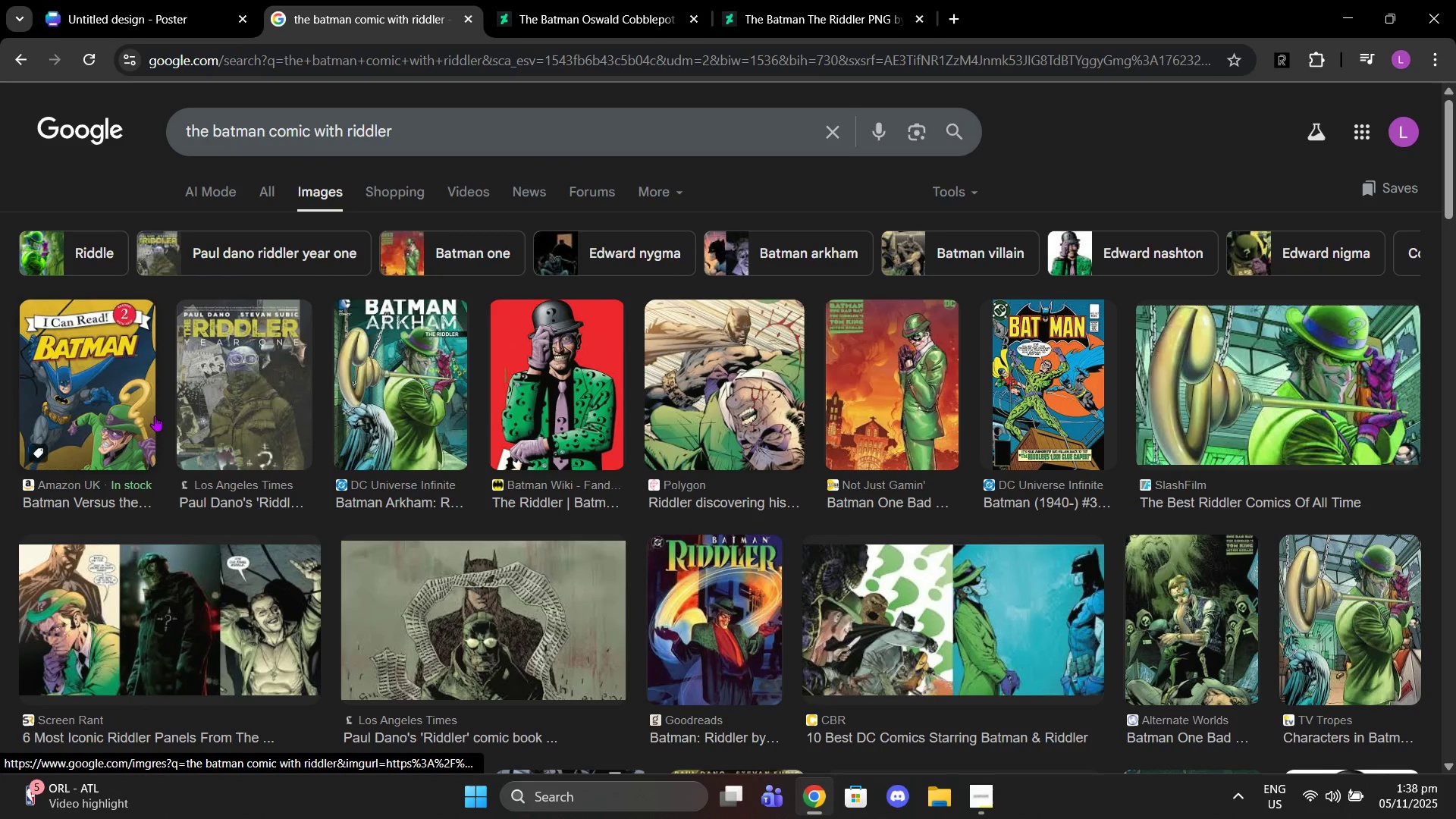 
wait(7.52)
 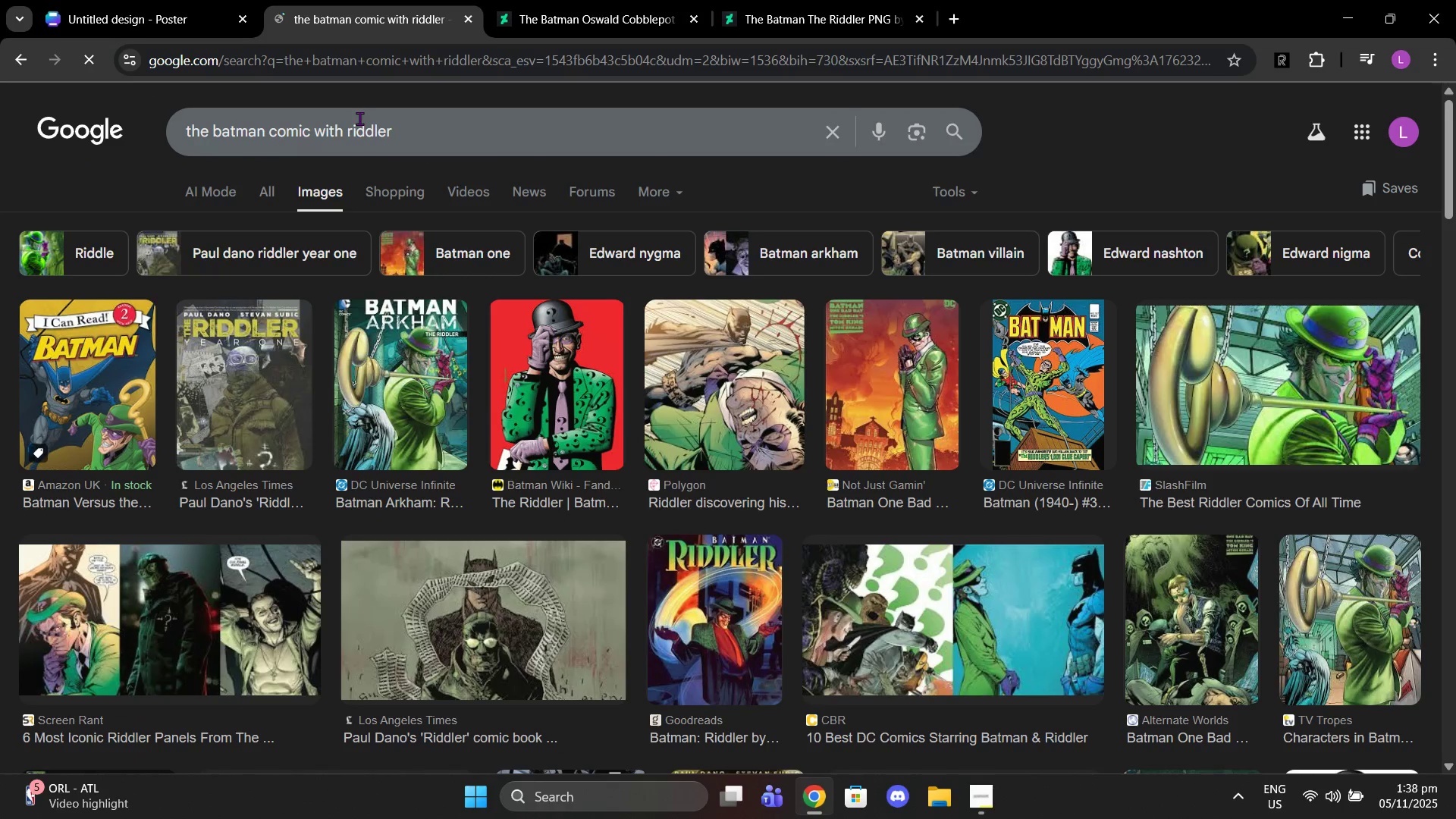 
scroll: coordinate [896, 362], scroll_direction: down, amount: 20.0
 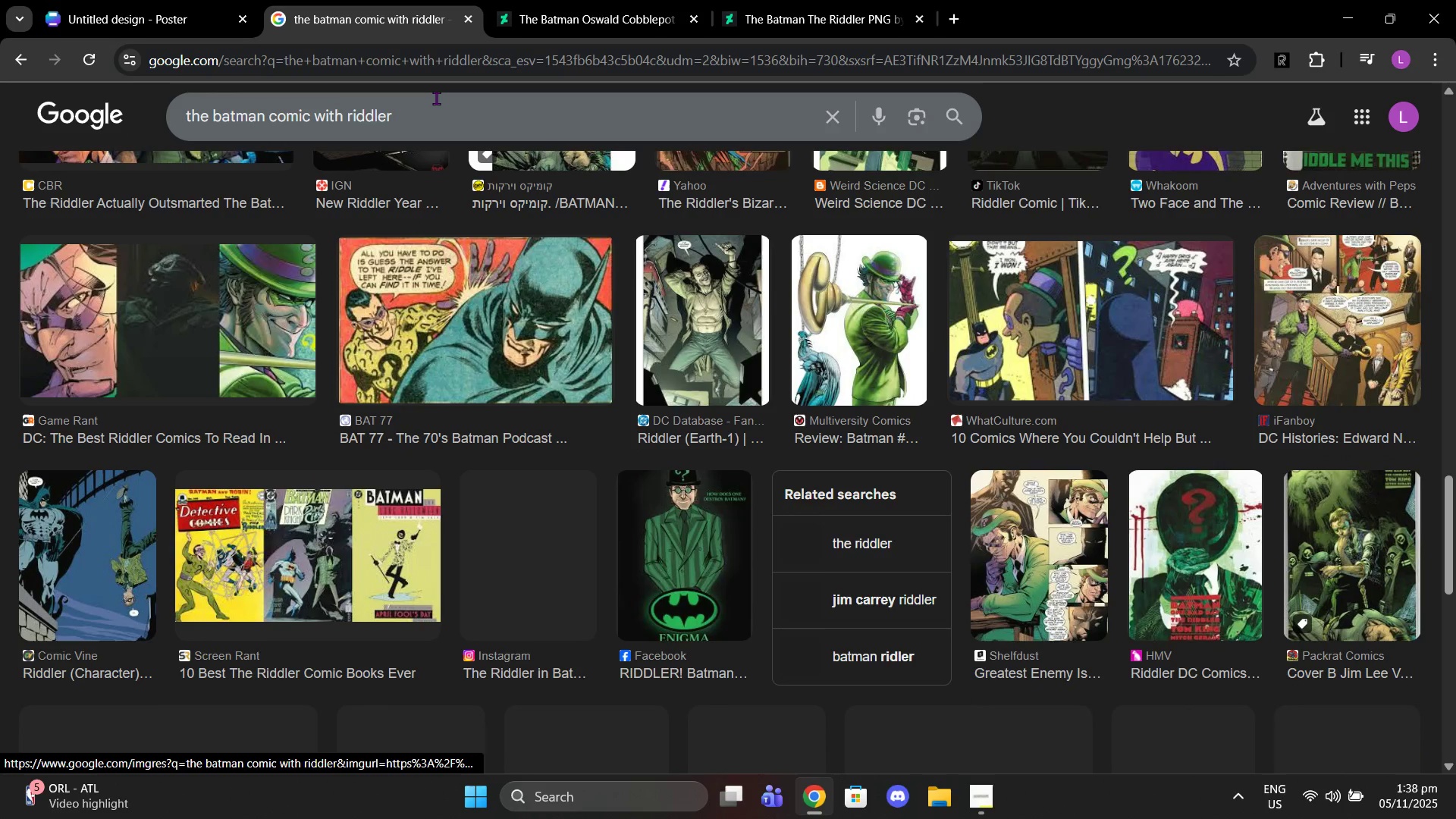 
left_click([436, 98])
 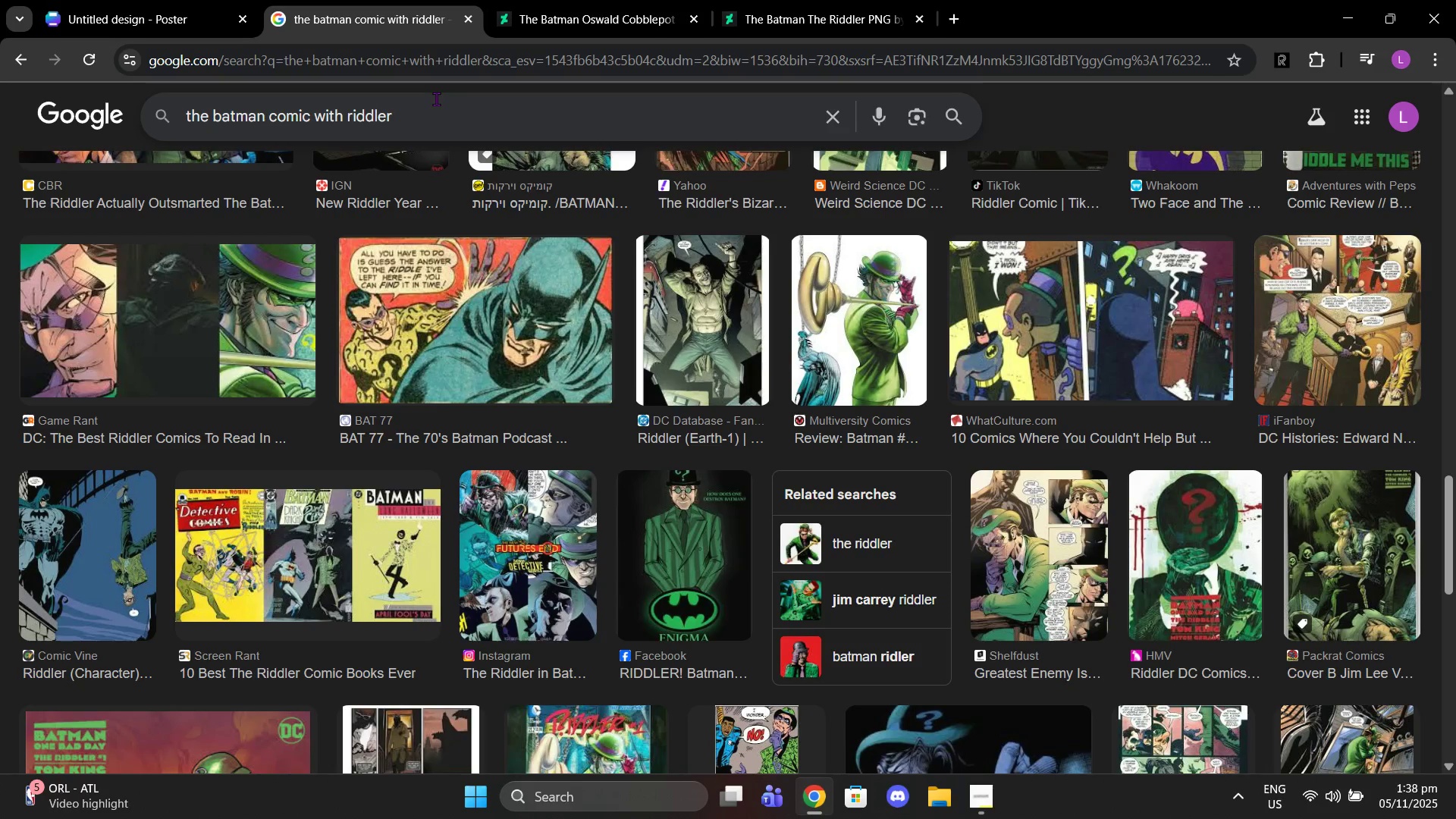 
type( and penguin)
 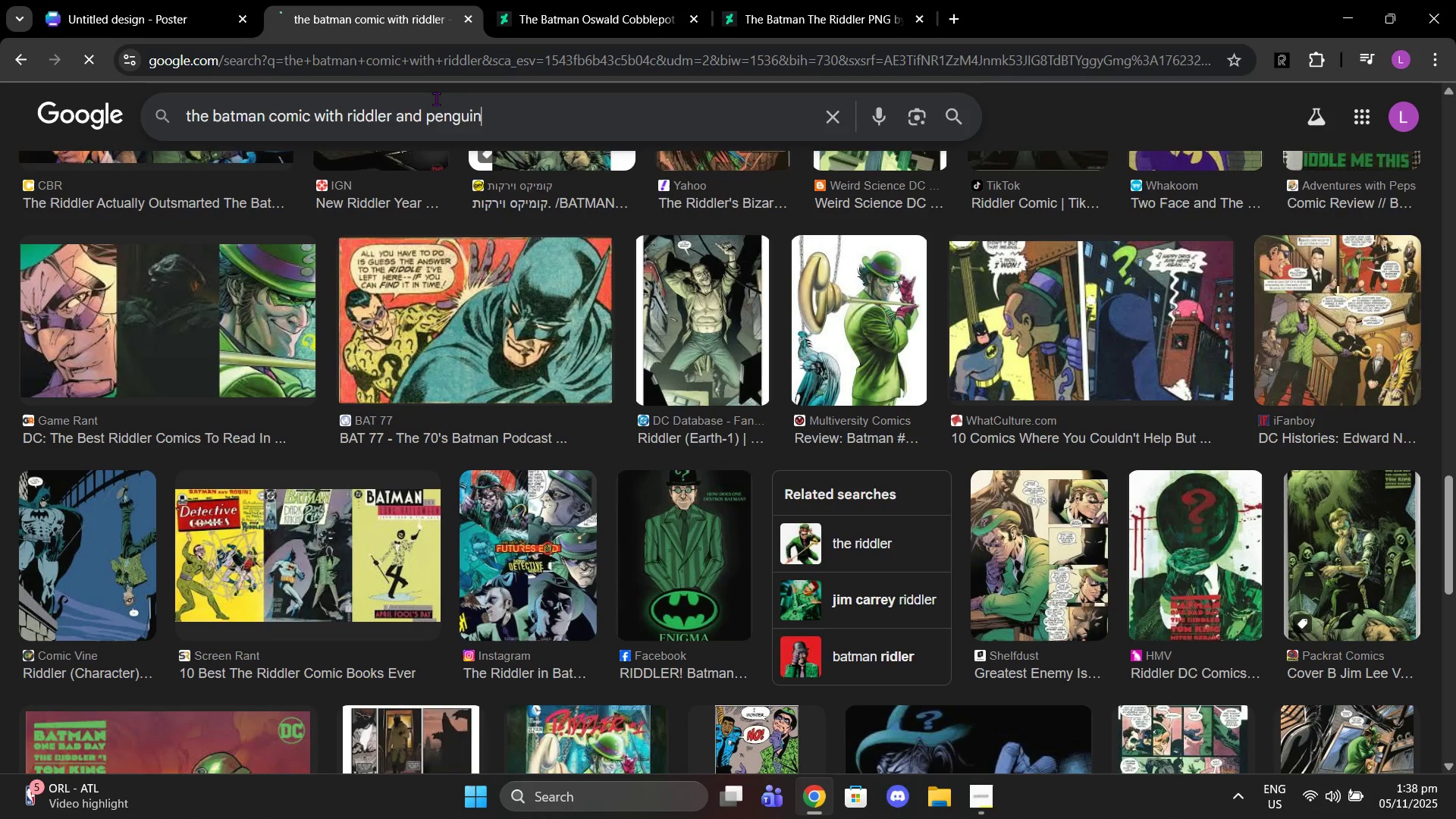 
key(Enter)
 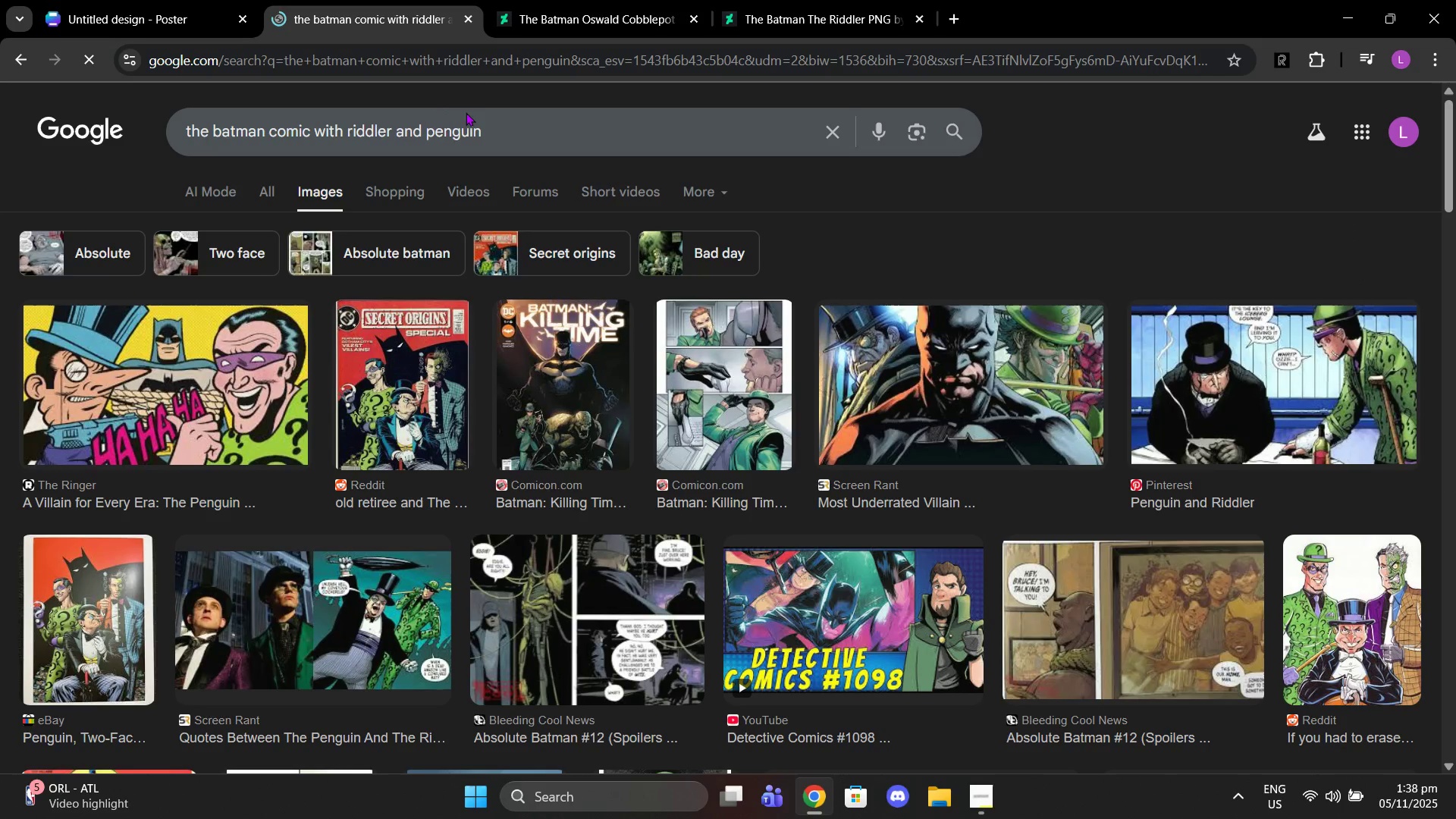 
left_click([379, 435])
 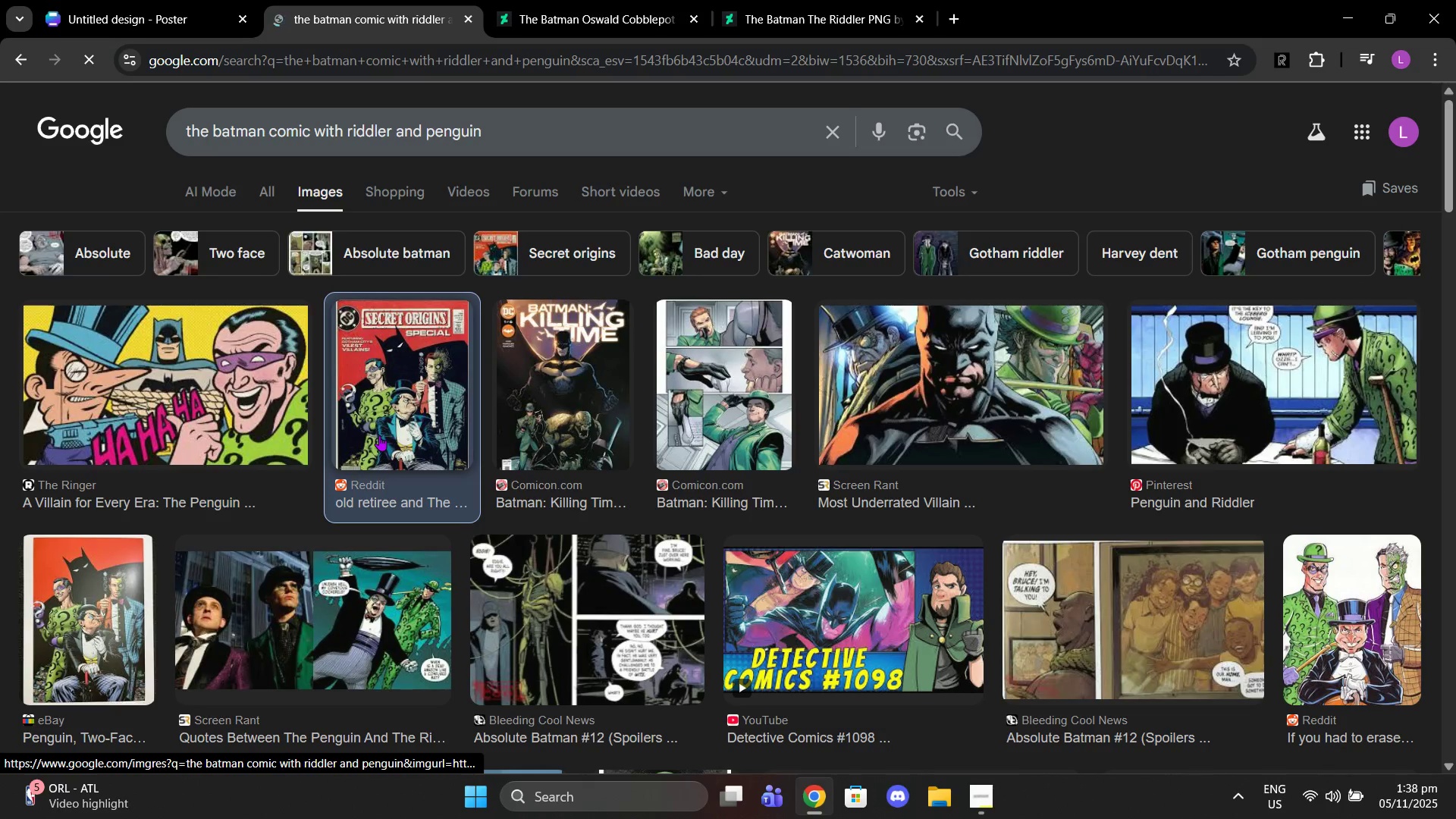 
left_click([379, 435])
 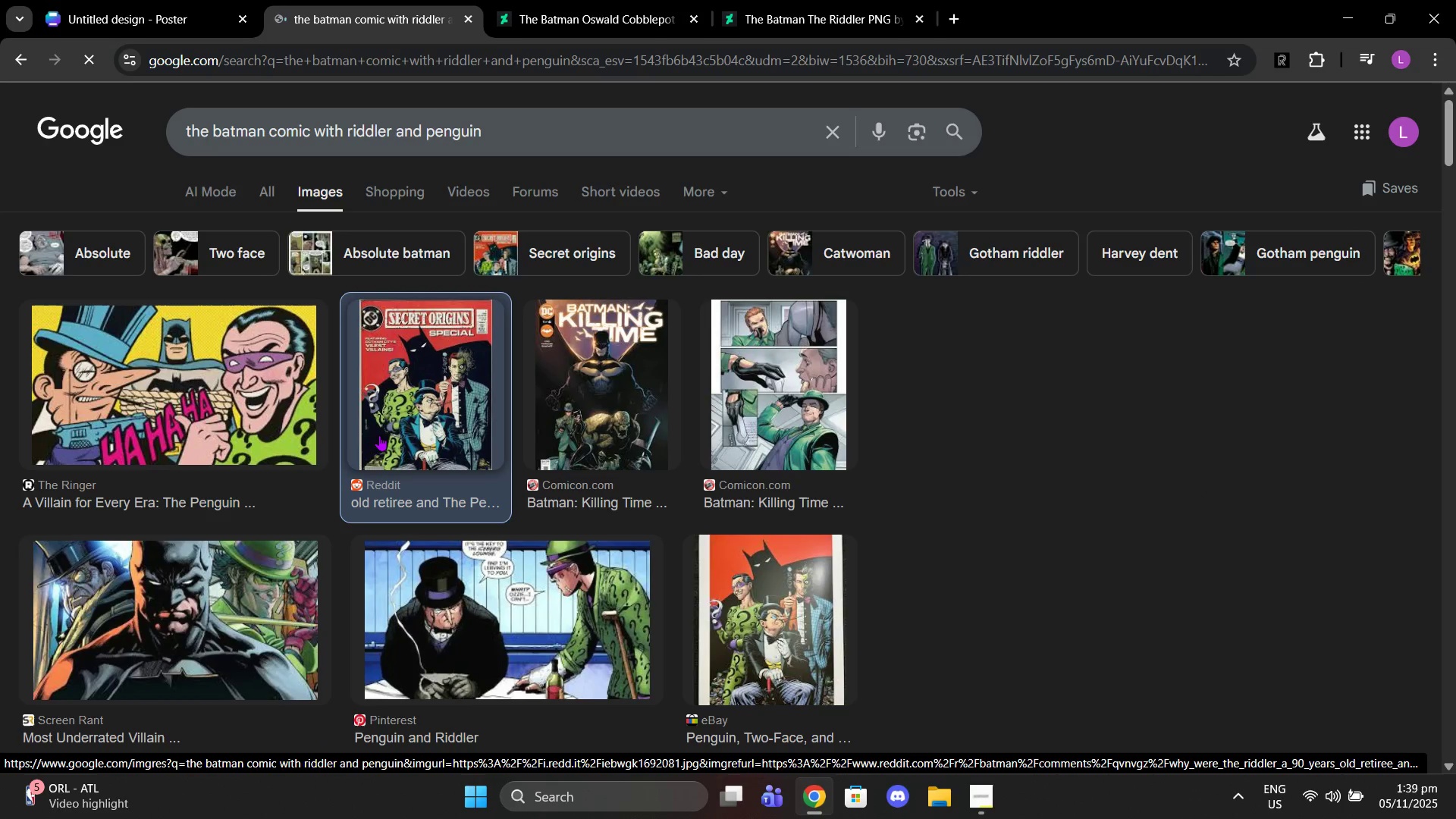 
left_click([379, 435])